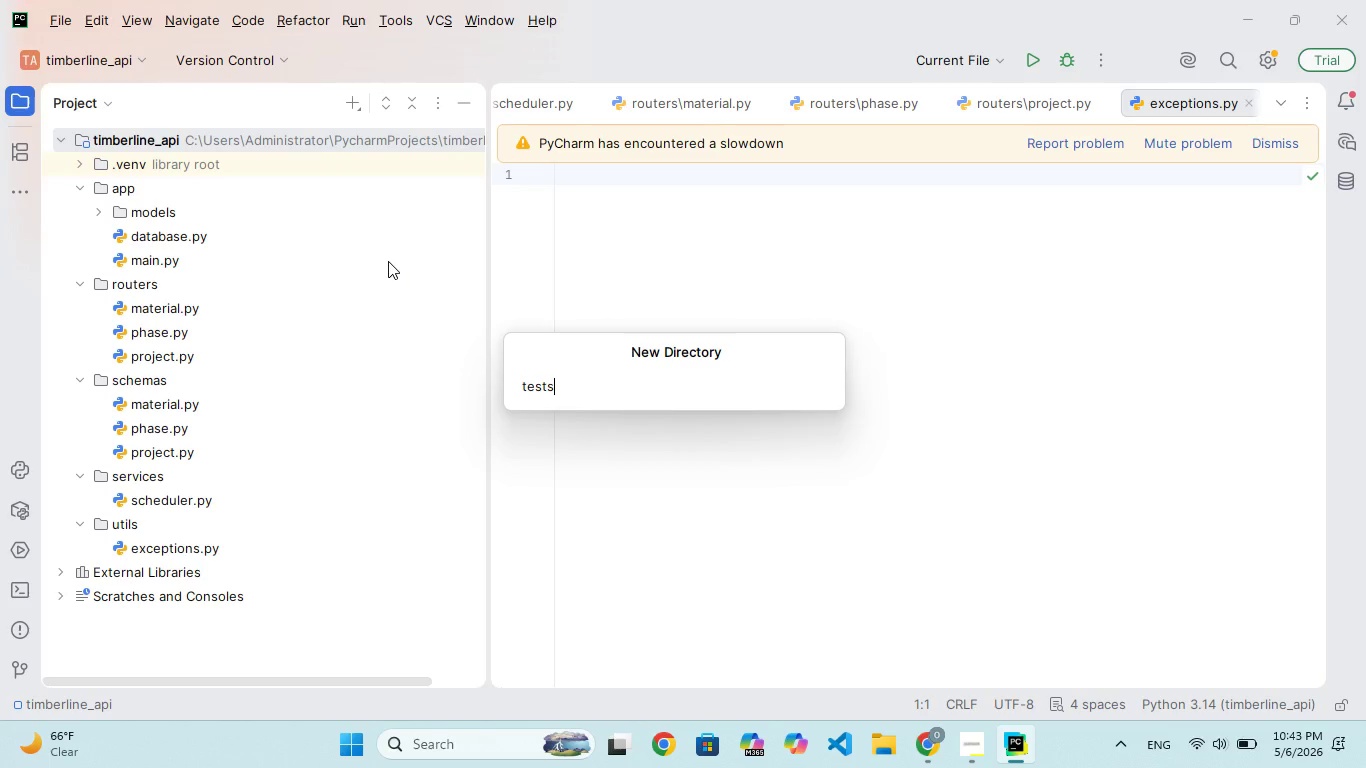 
key(Enter)
 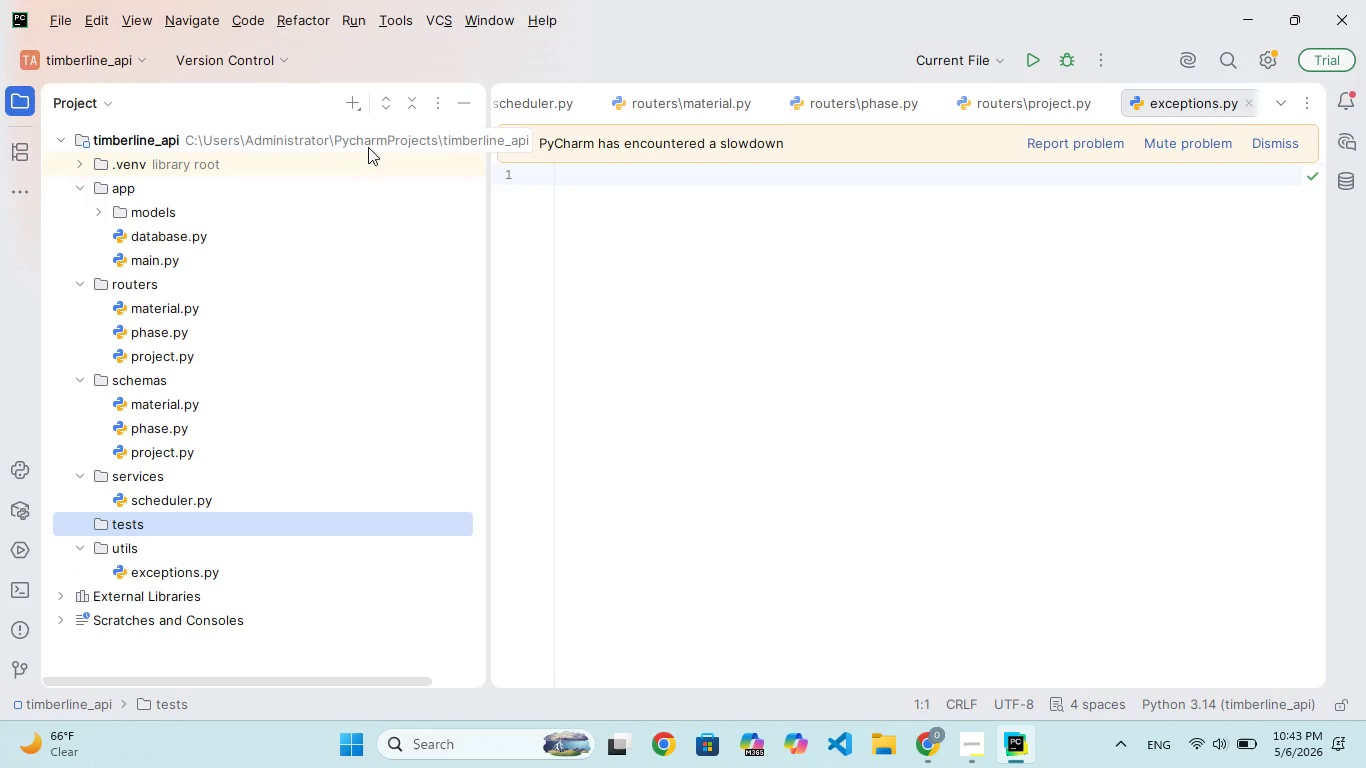 
left_click([349, 98])
 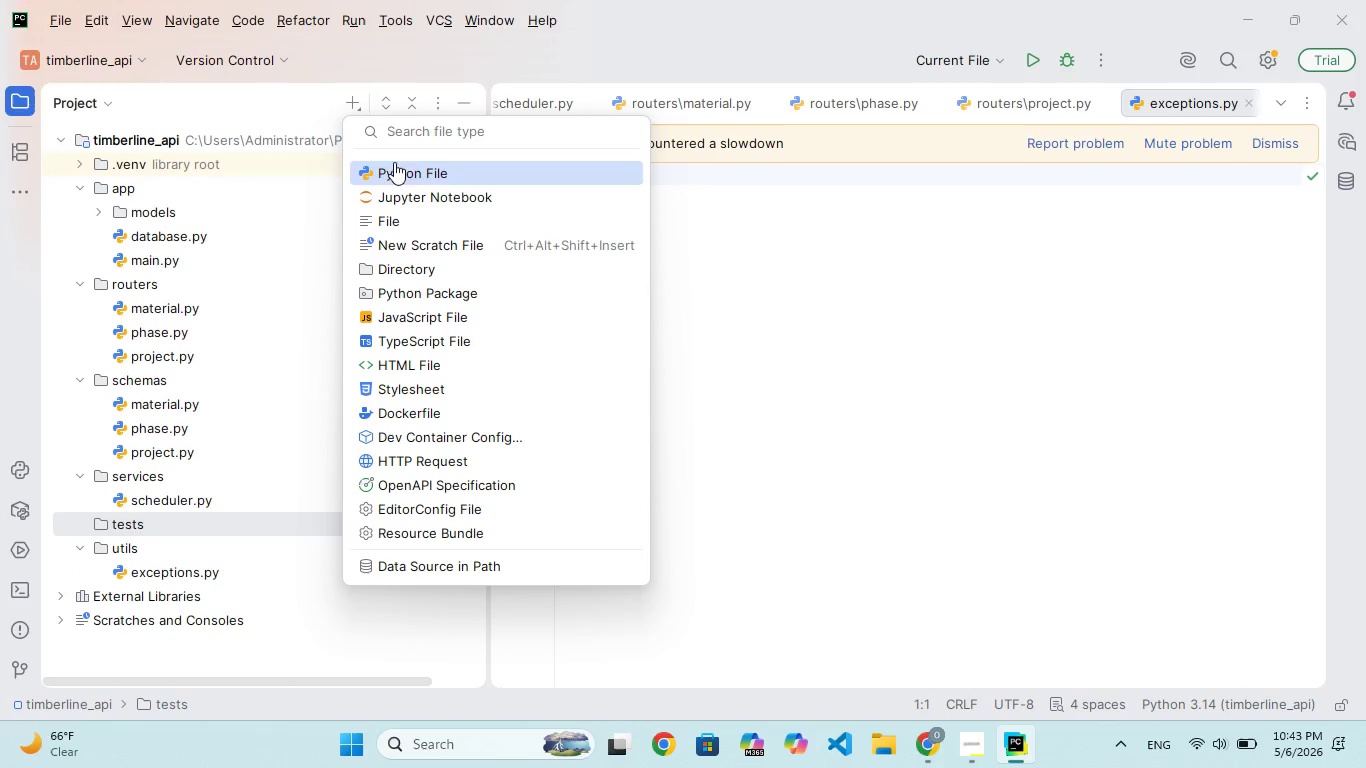 
left_click([413, 167])
 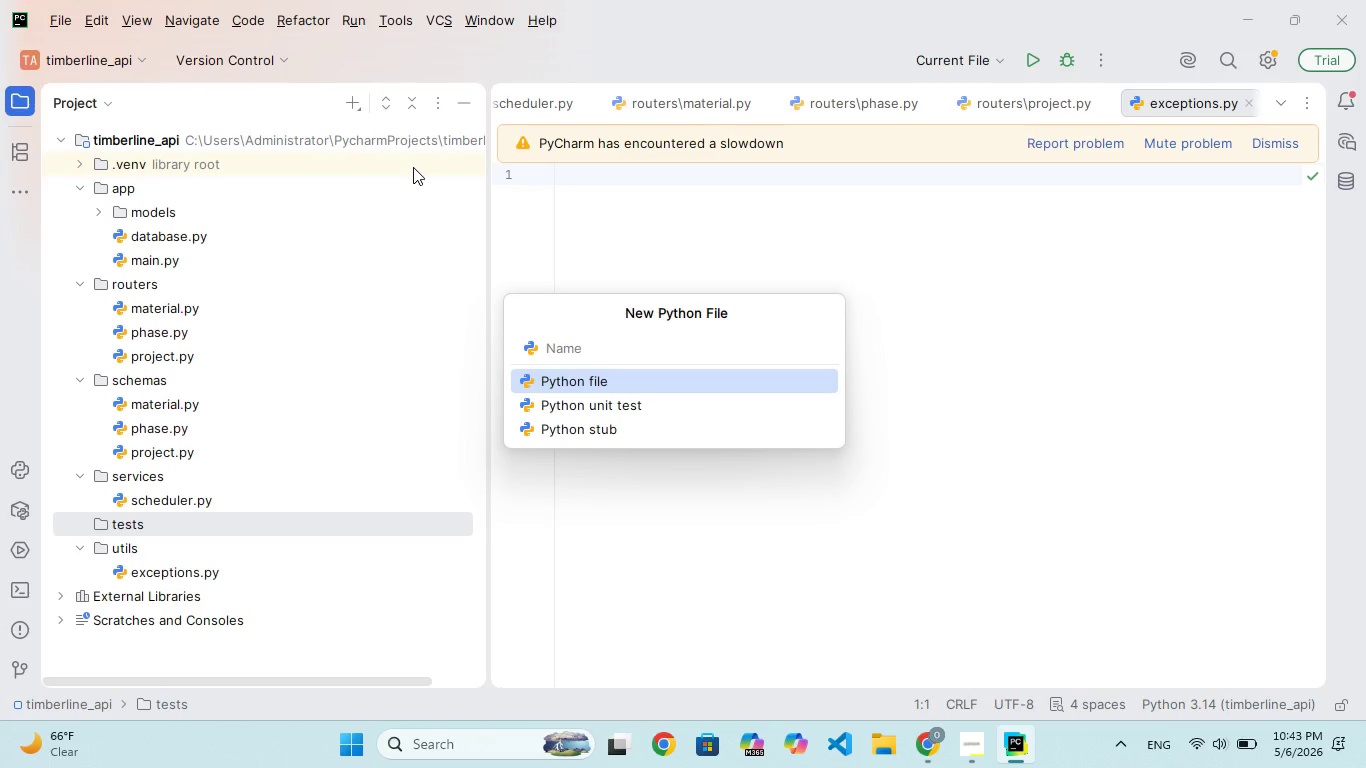 
type(test_schedi)
key(Backspace)
type(uler.py)
 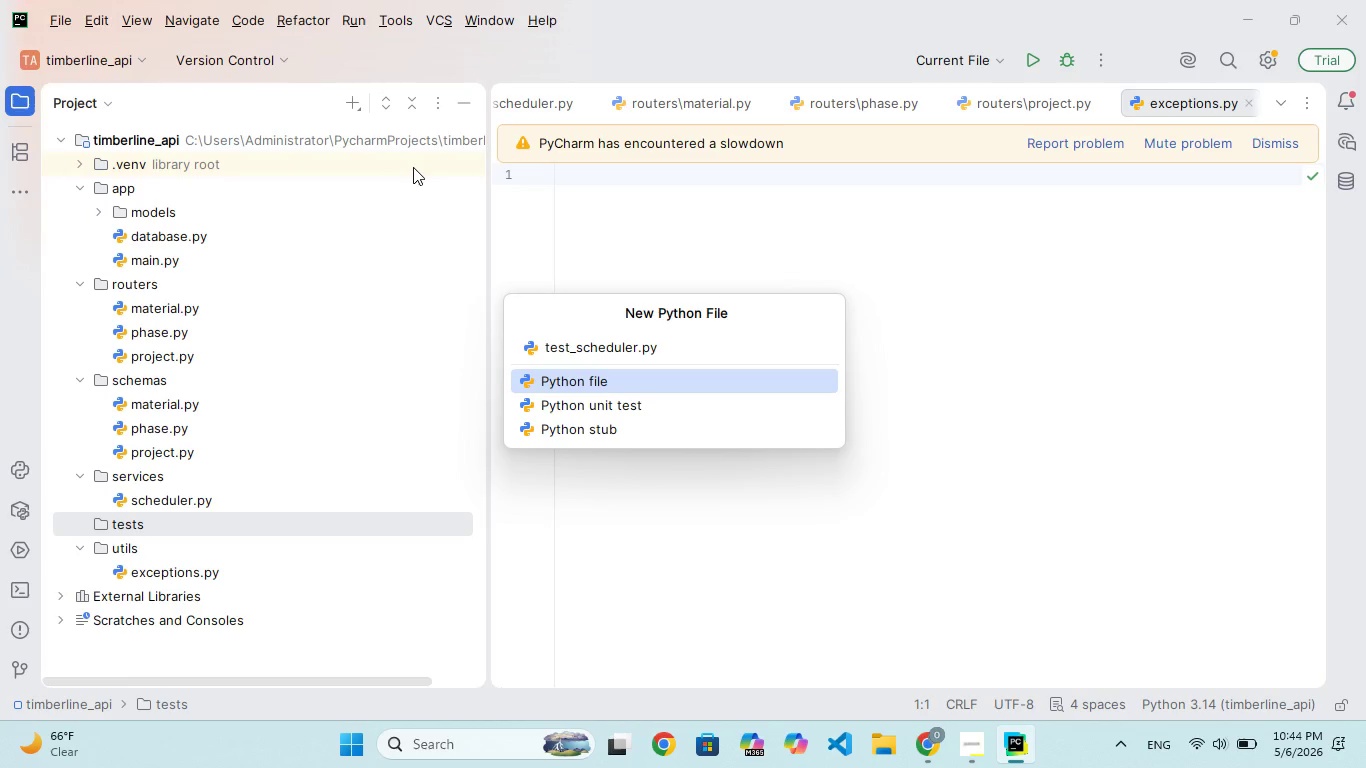 
wait(11.33)
 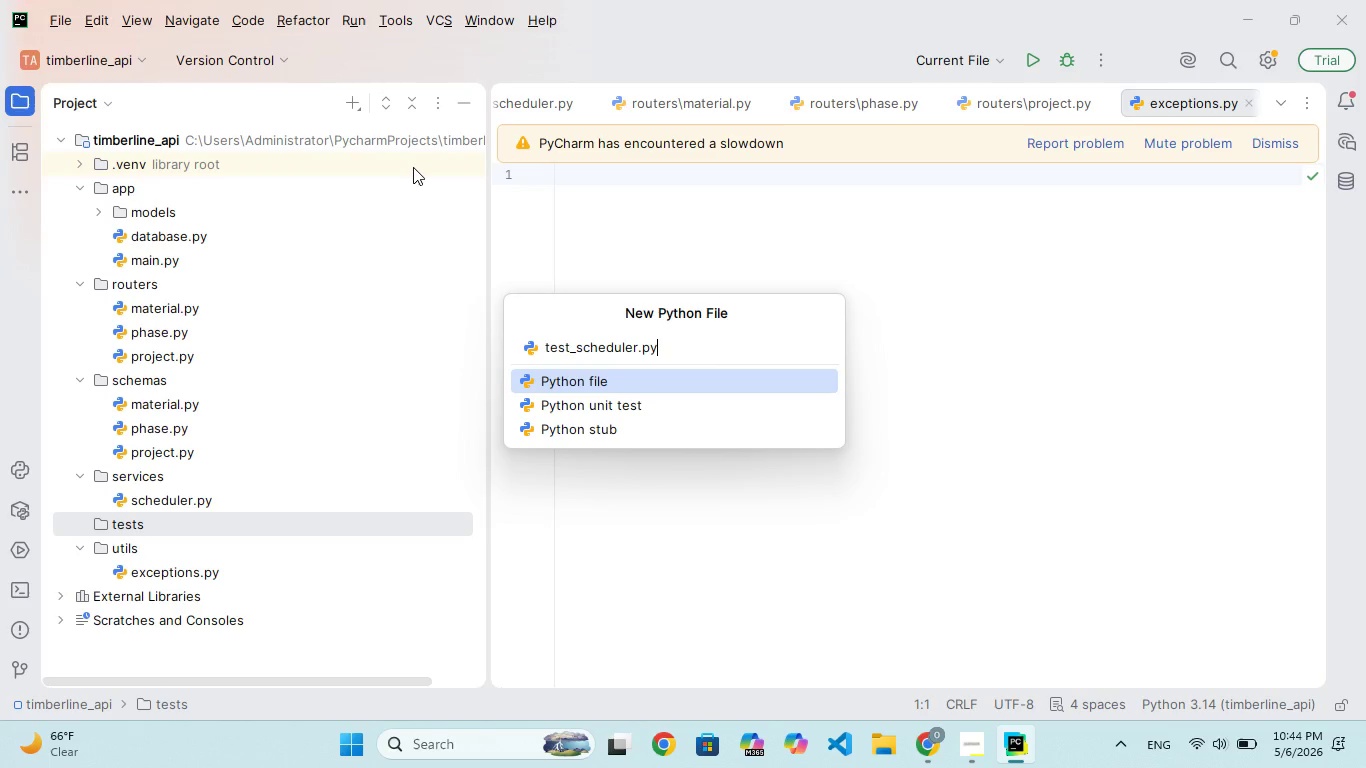 
key(Enter)
 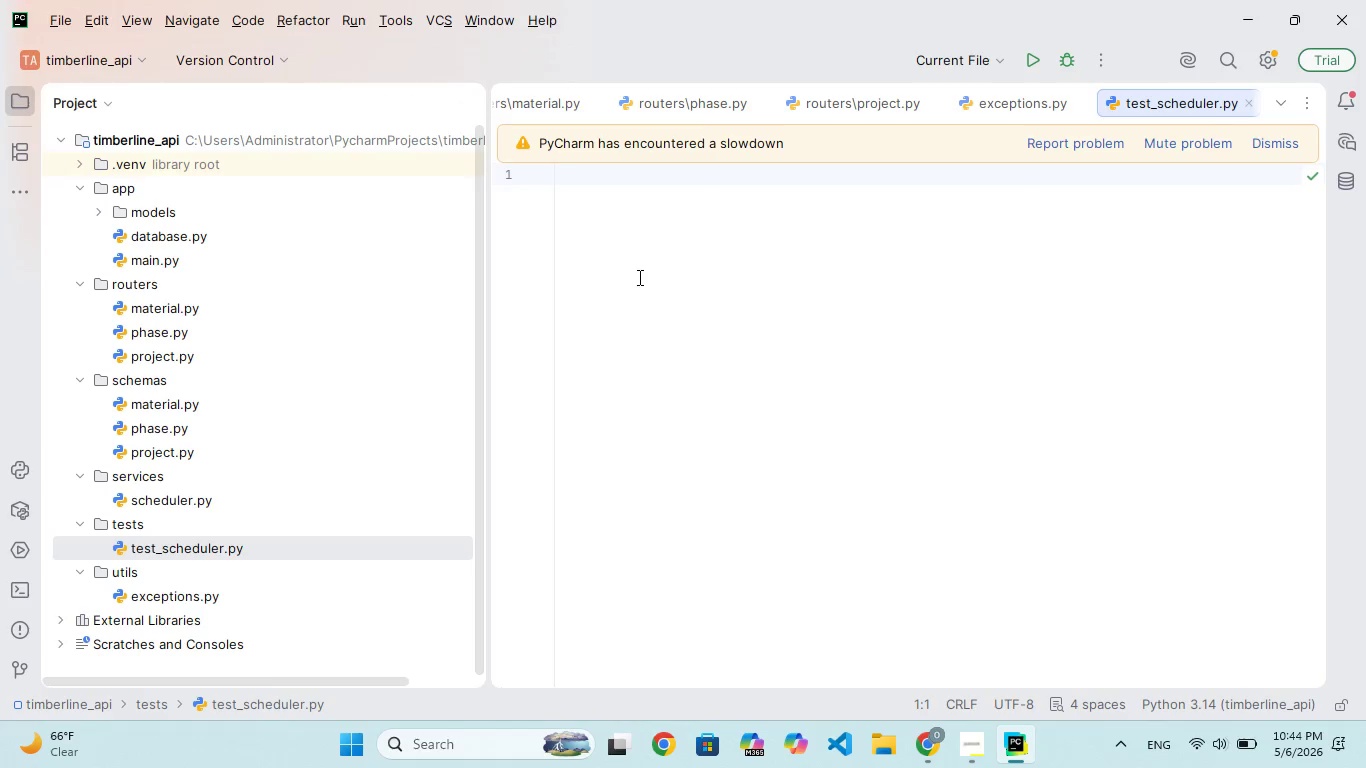 
wait(31.47)
 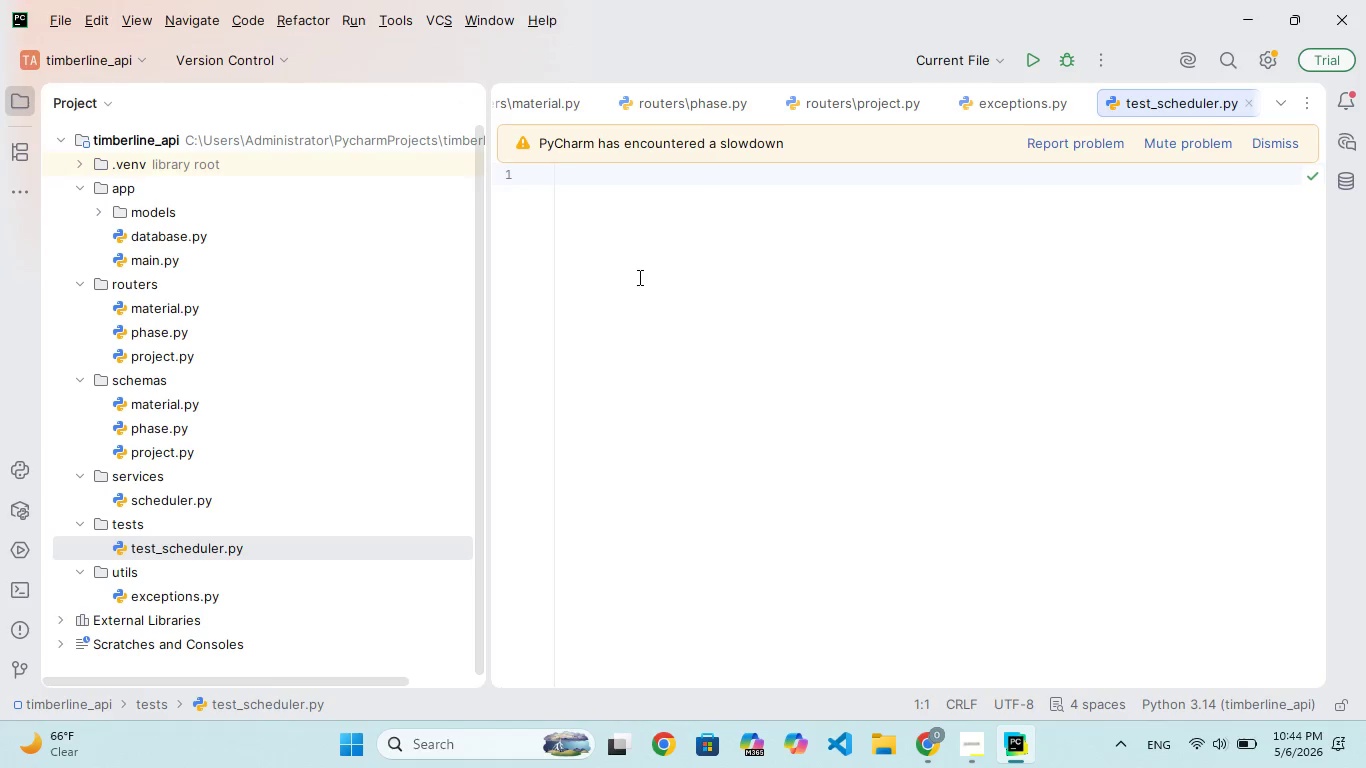 
left_click([310, 137])
 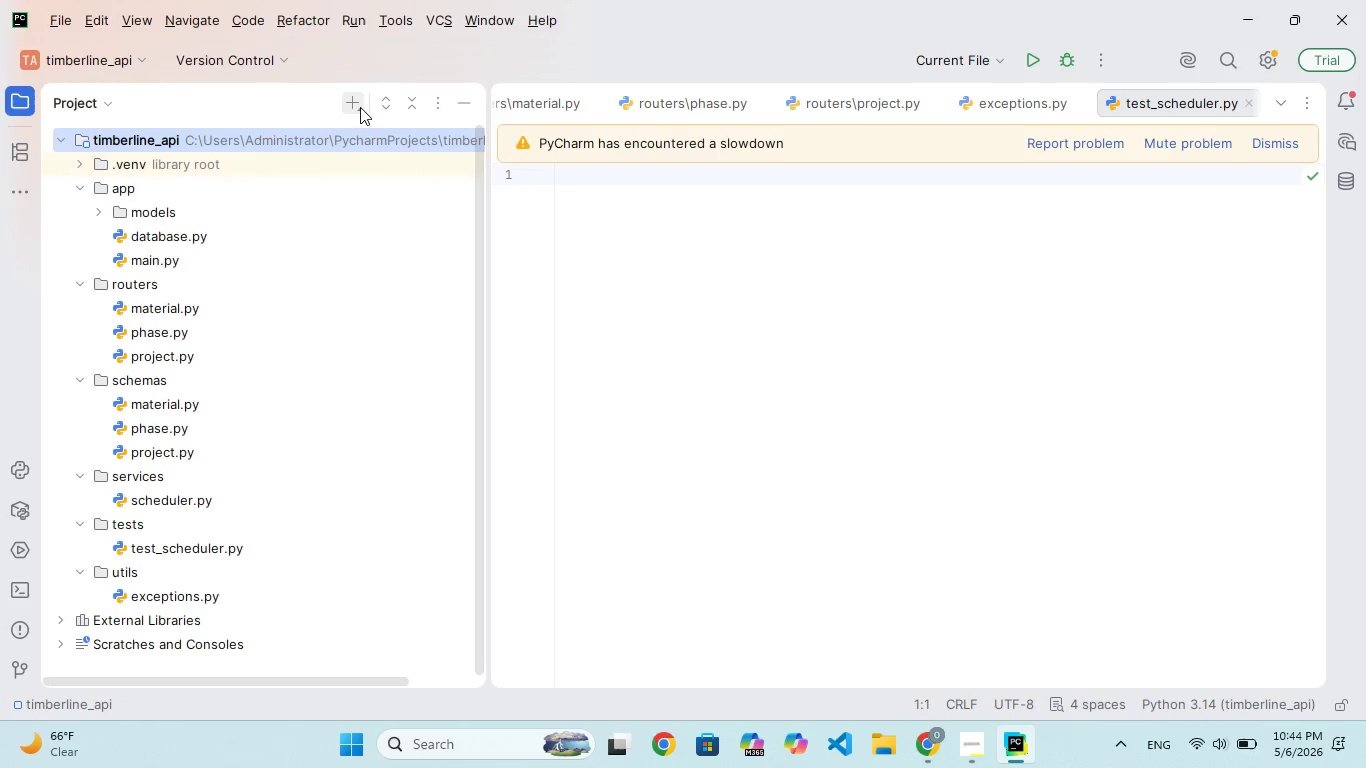 
left_click([358, 104])
 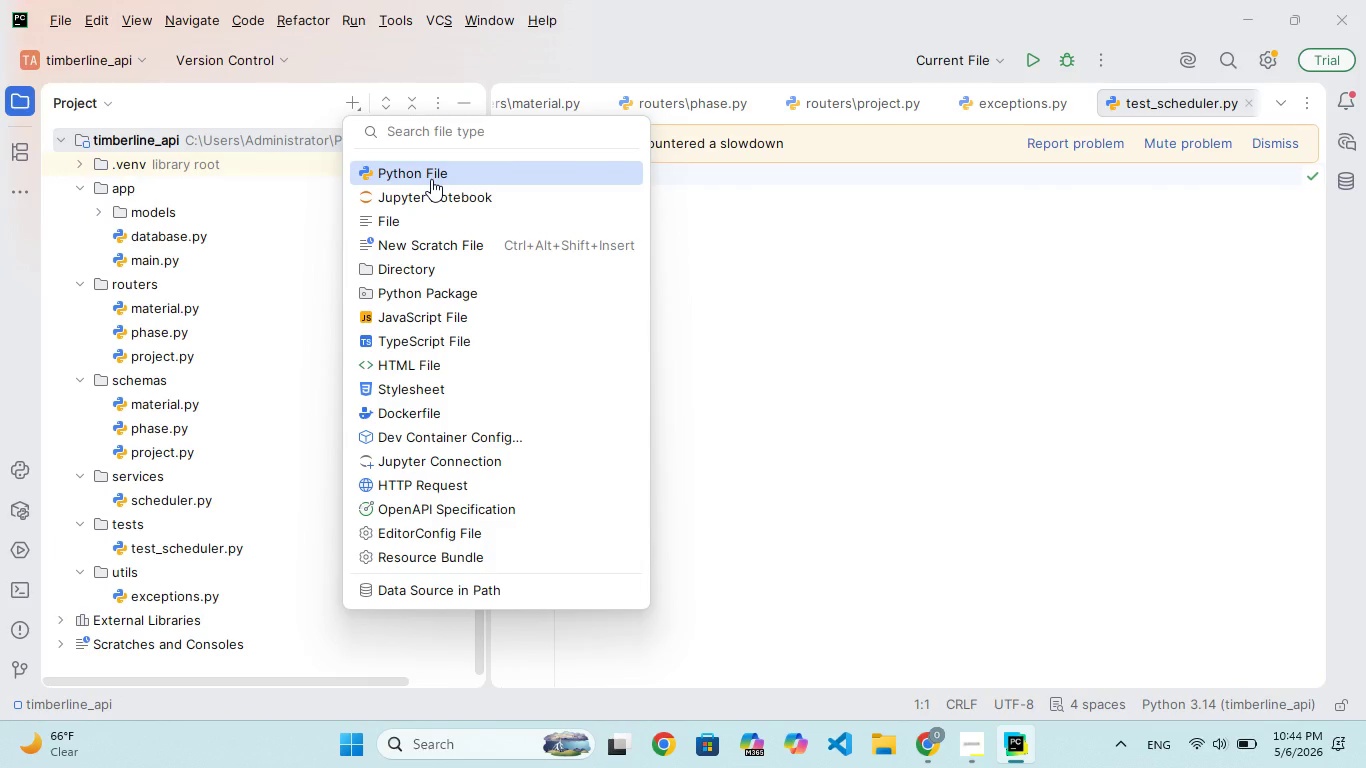 
wait(5.94)
 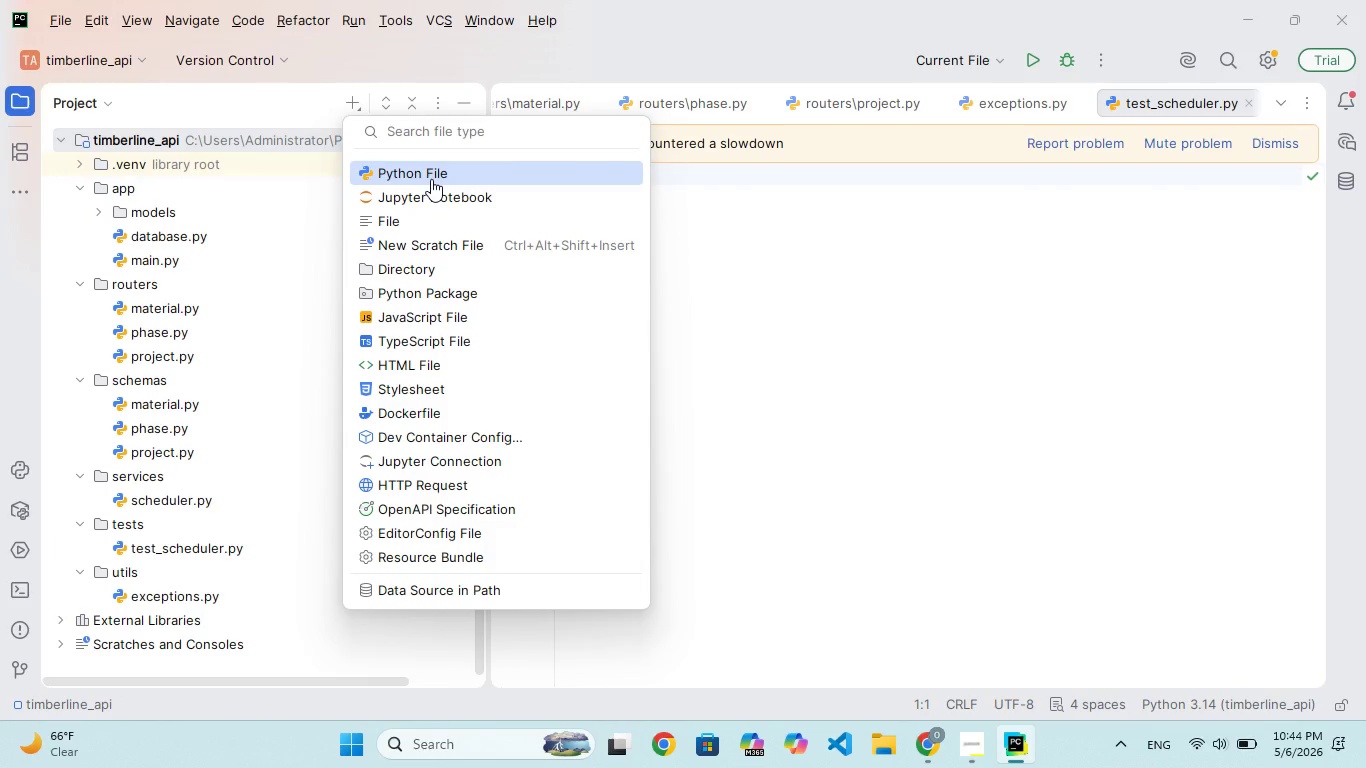 
left_click([437, 218])
 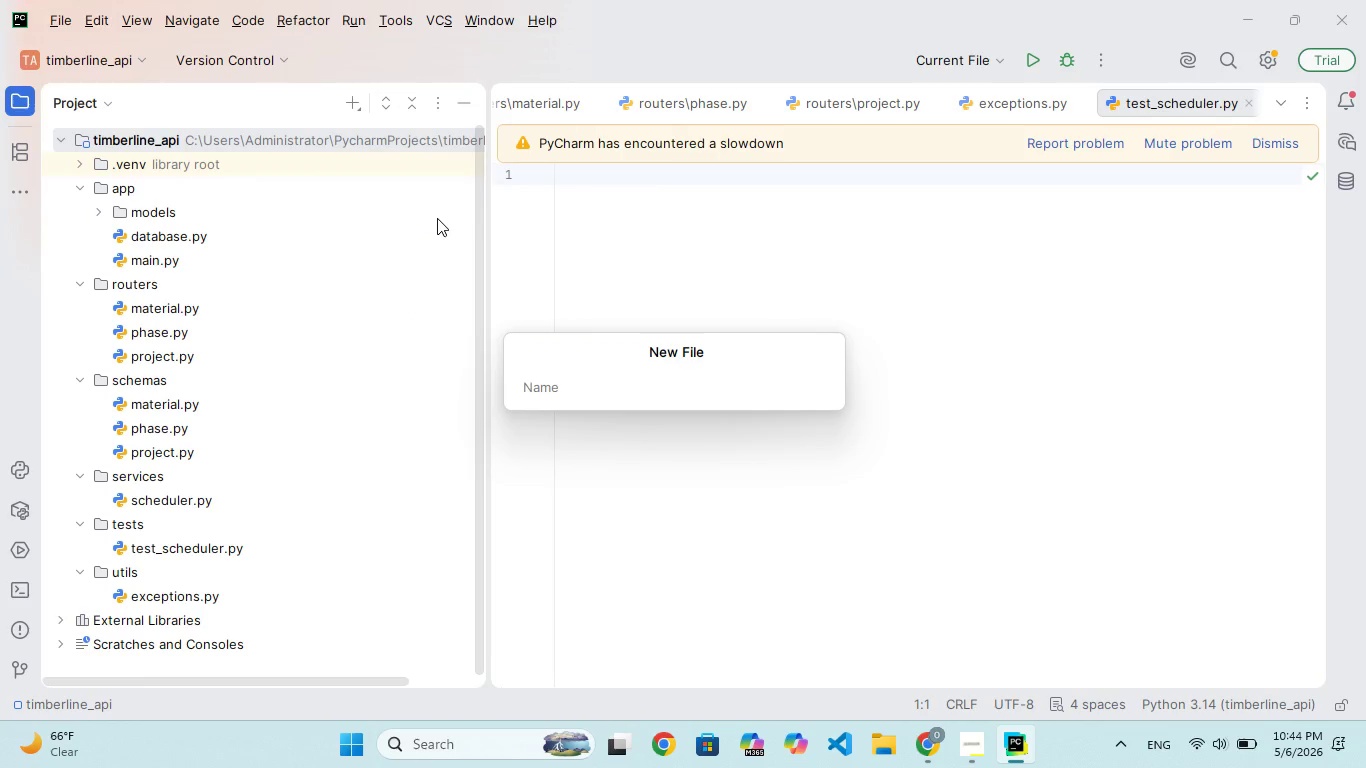 
type(requirements.txt)
 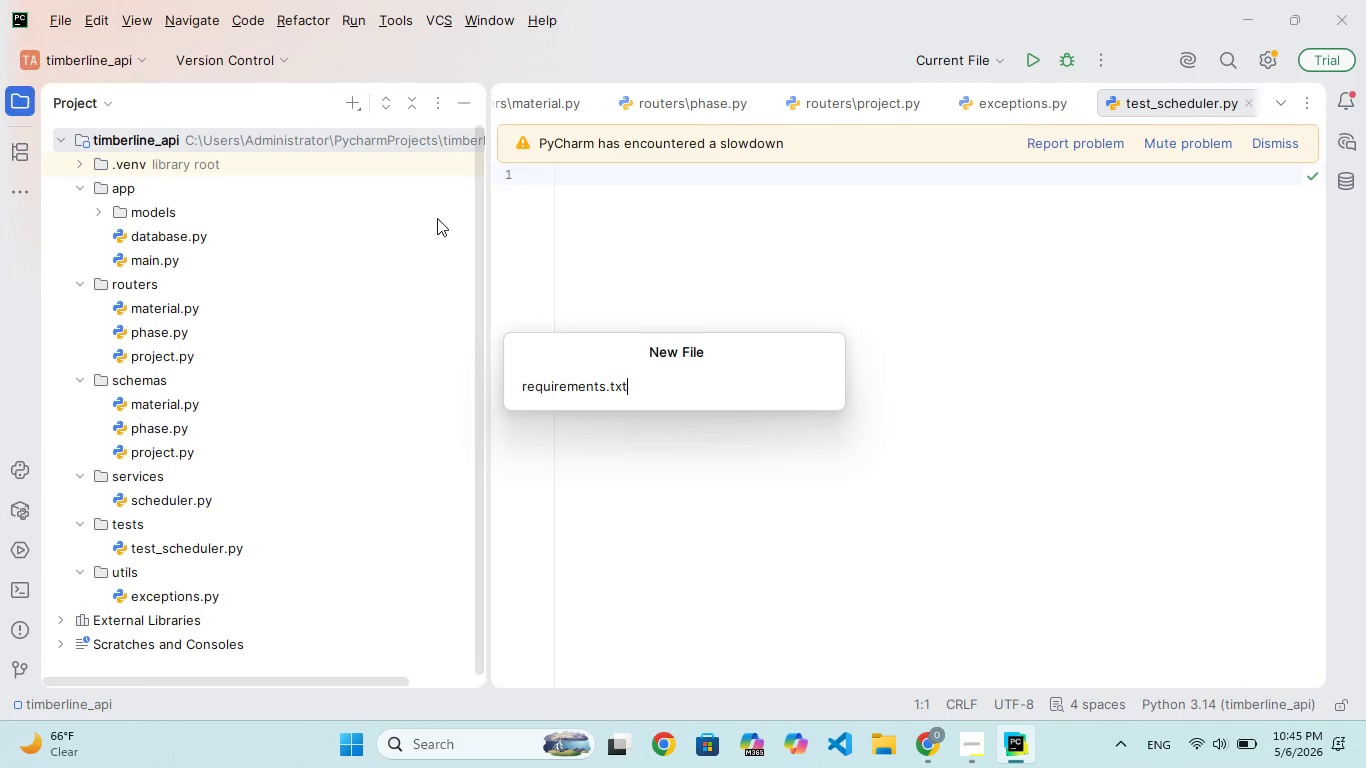 
wait(7.06)
 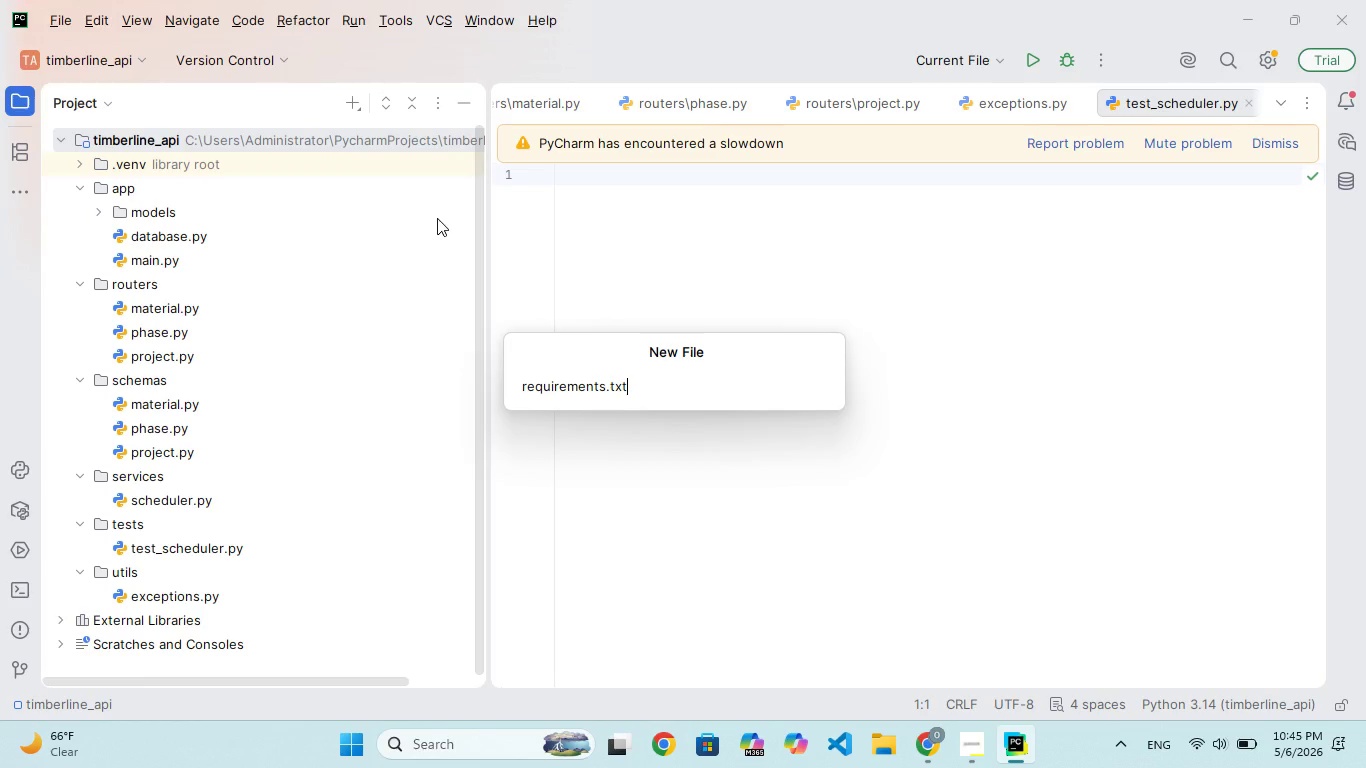 
key(Enter)
 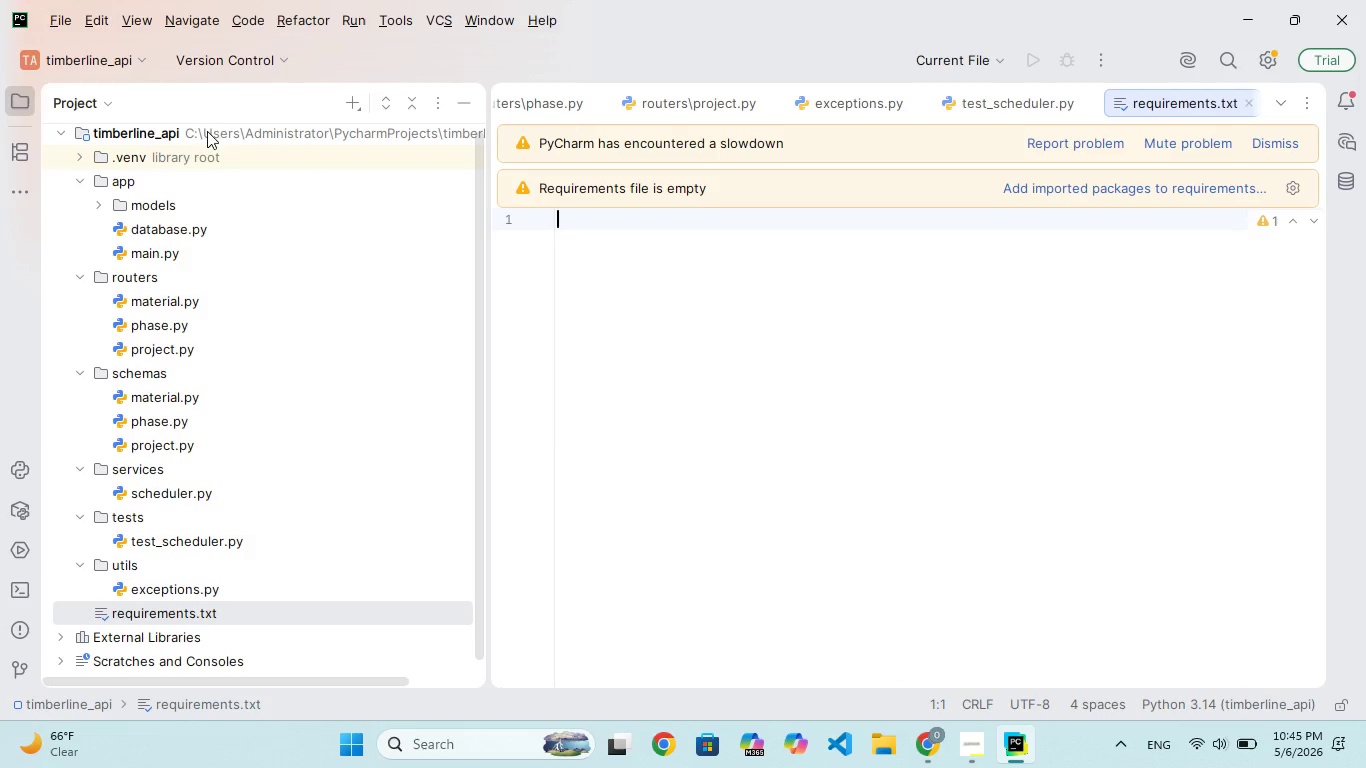 
left_click([350, 110])
 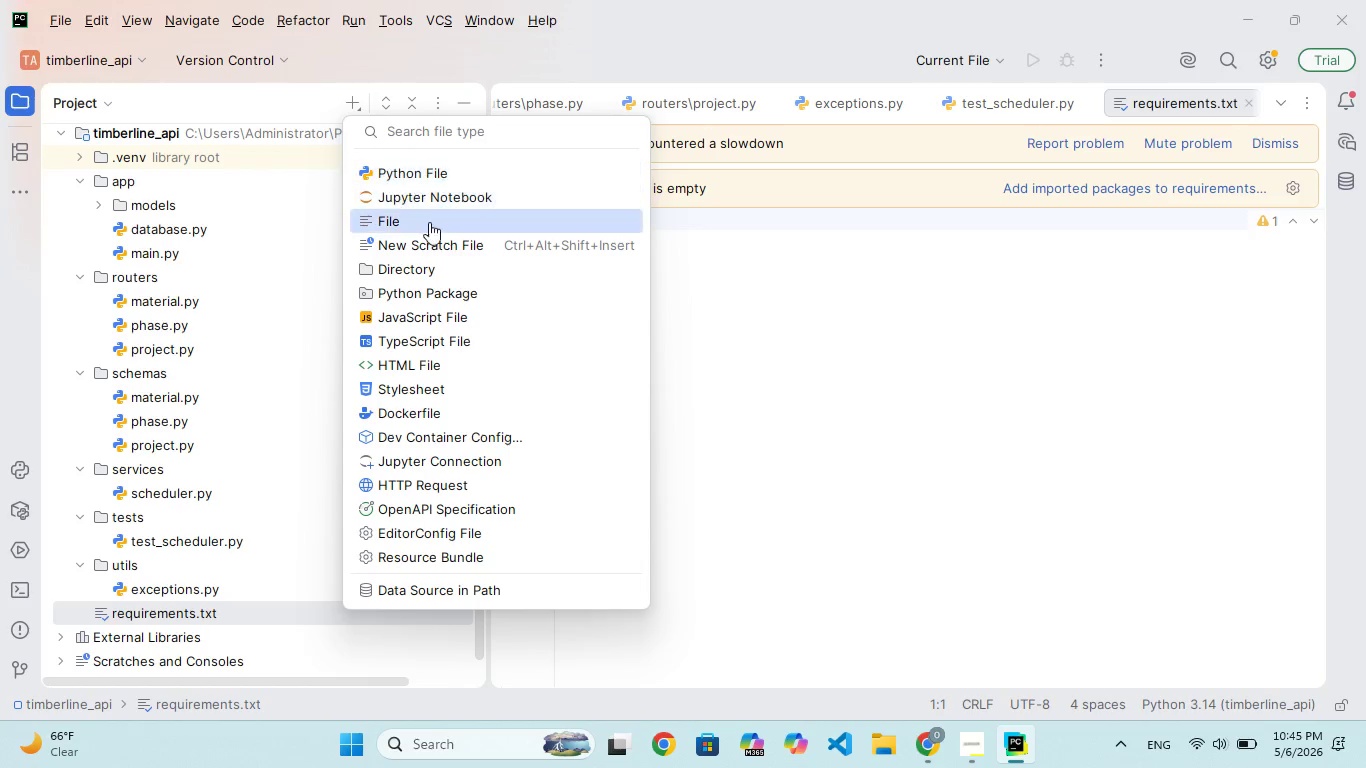 
left_click([432, 227])
 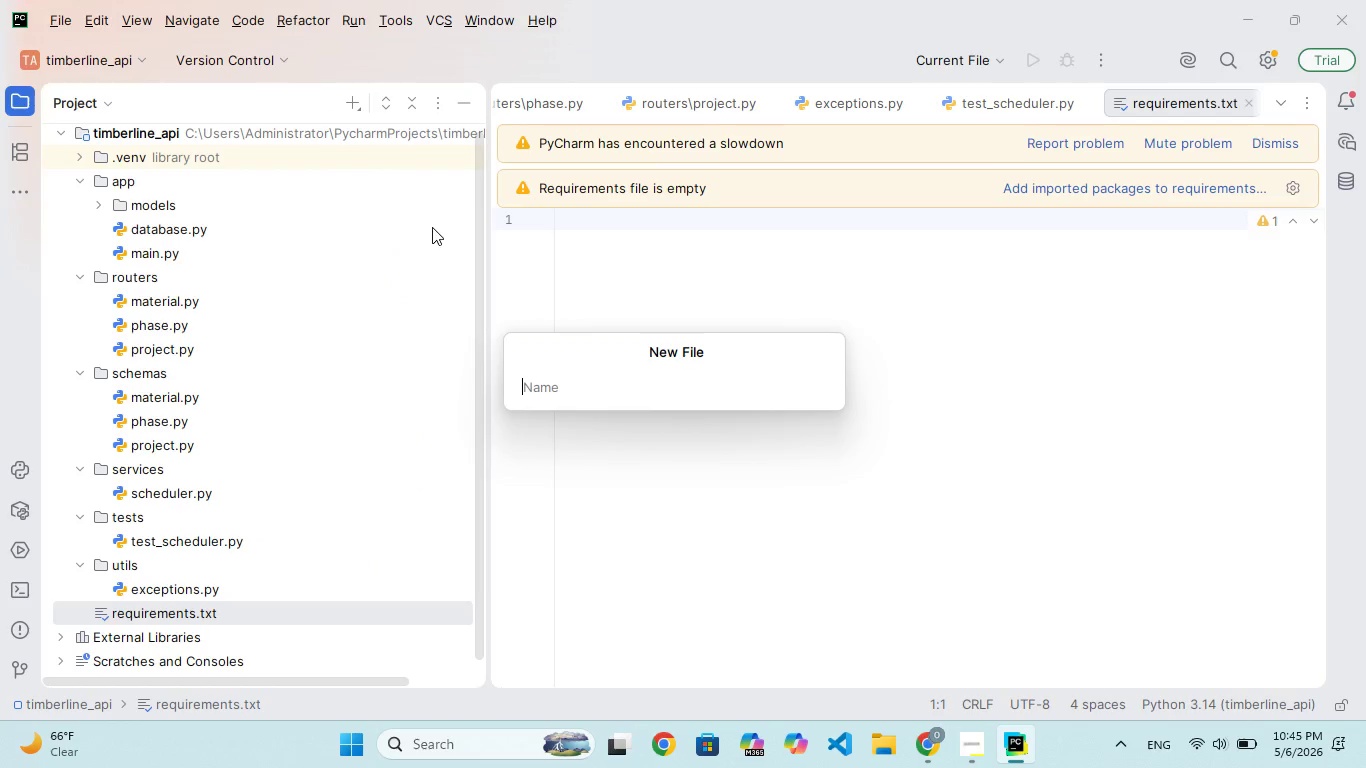 
type(README.md)
 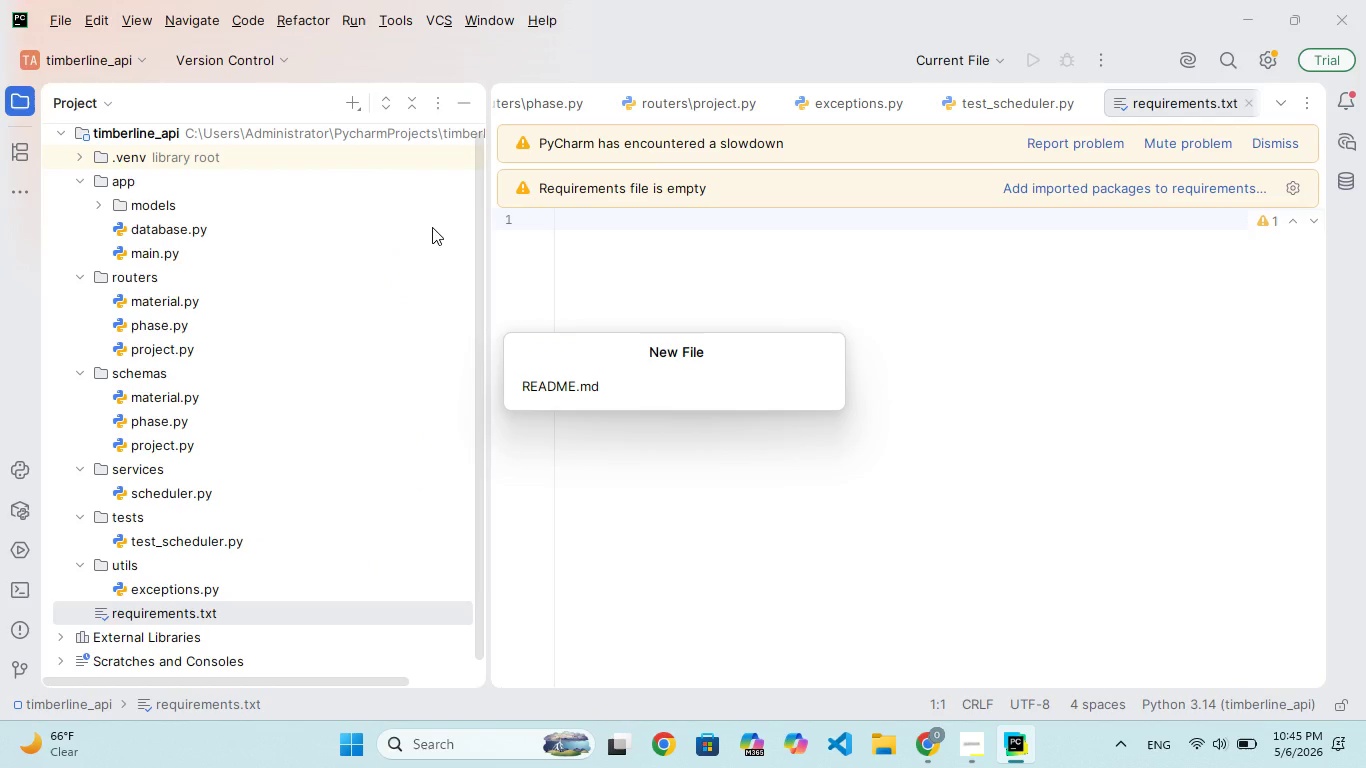 
hold_key(key=Enter, duration=0.33)
 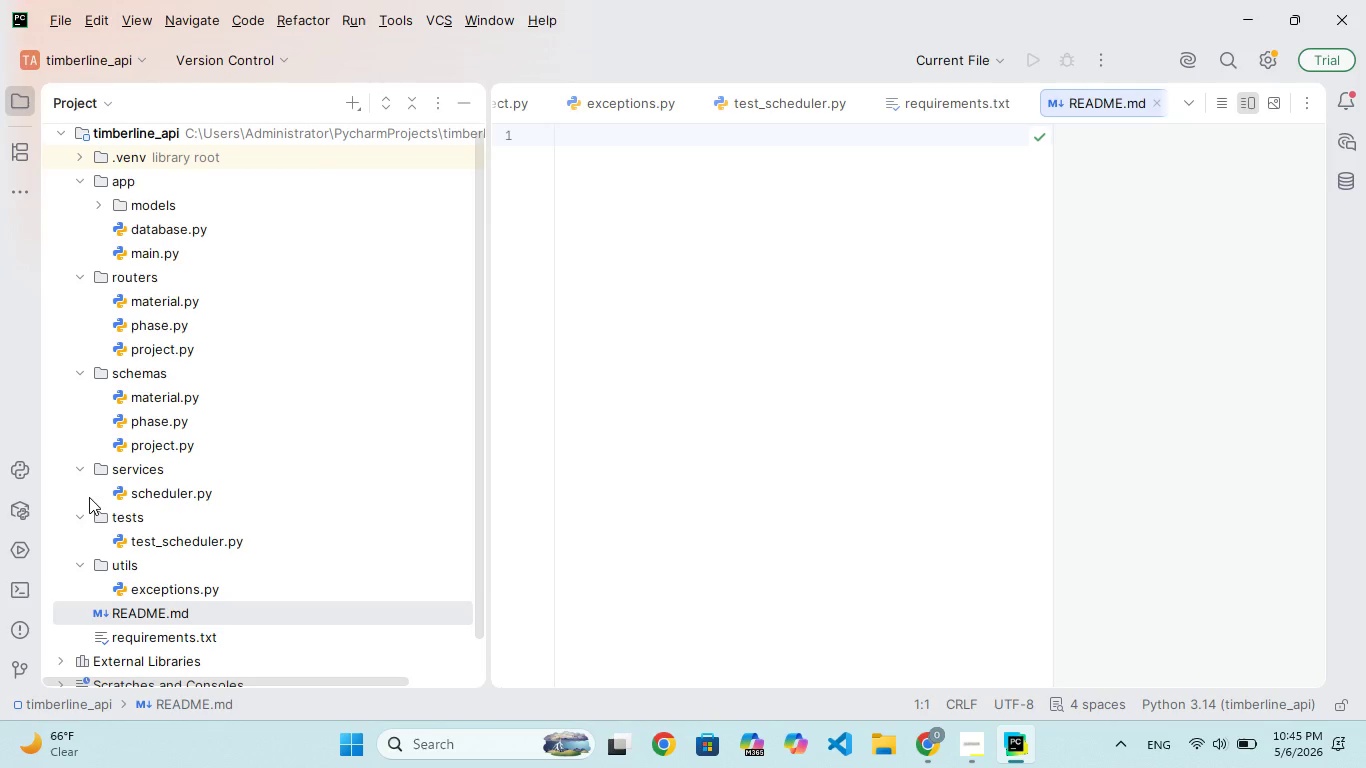 
left_click([86, 477])
 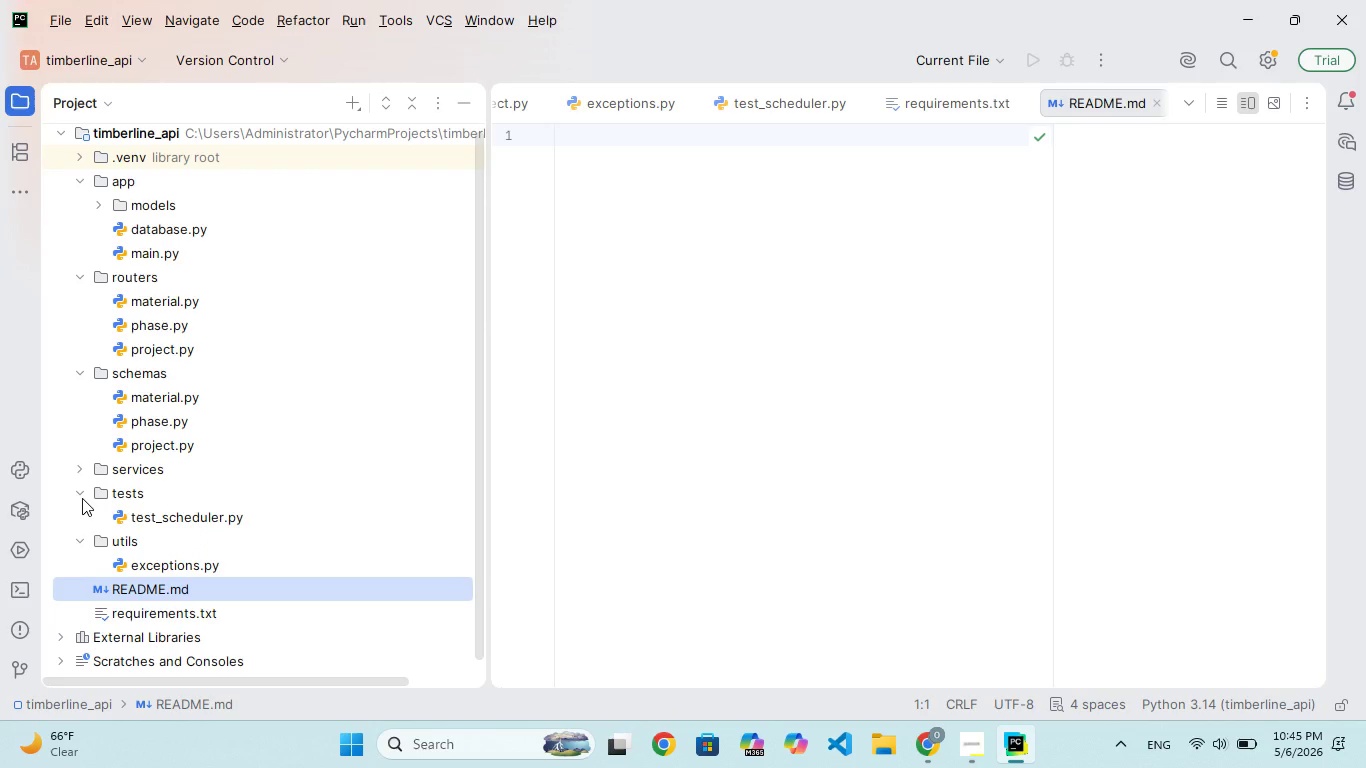 
left_click([82, 498])
 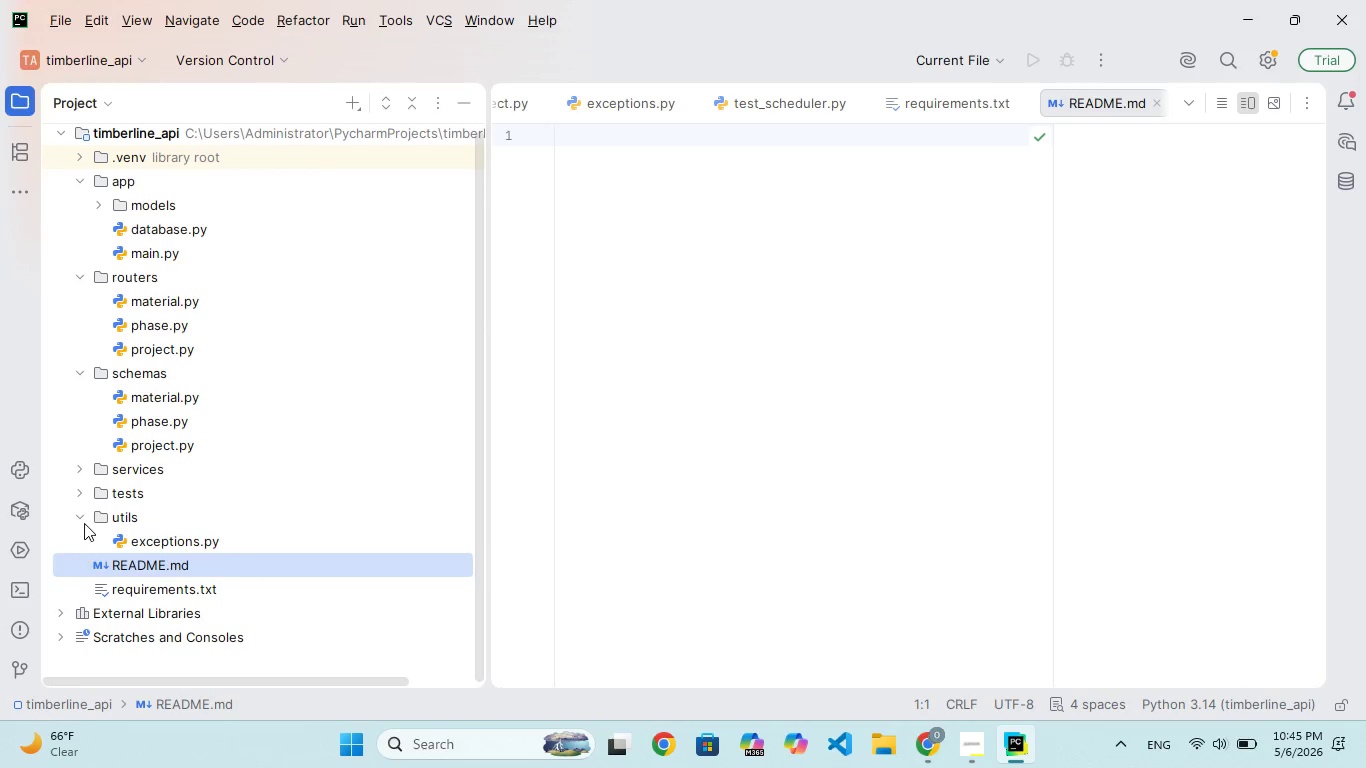 
left_click([84, 520])
 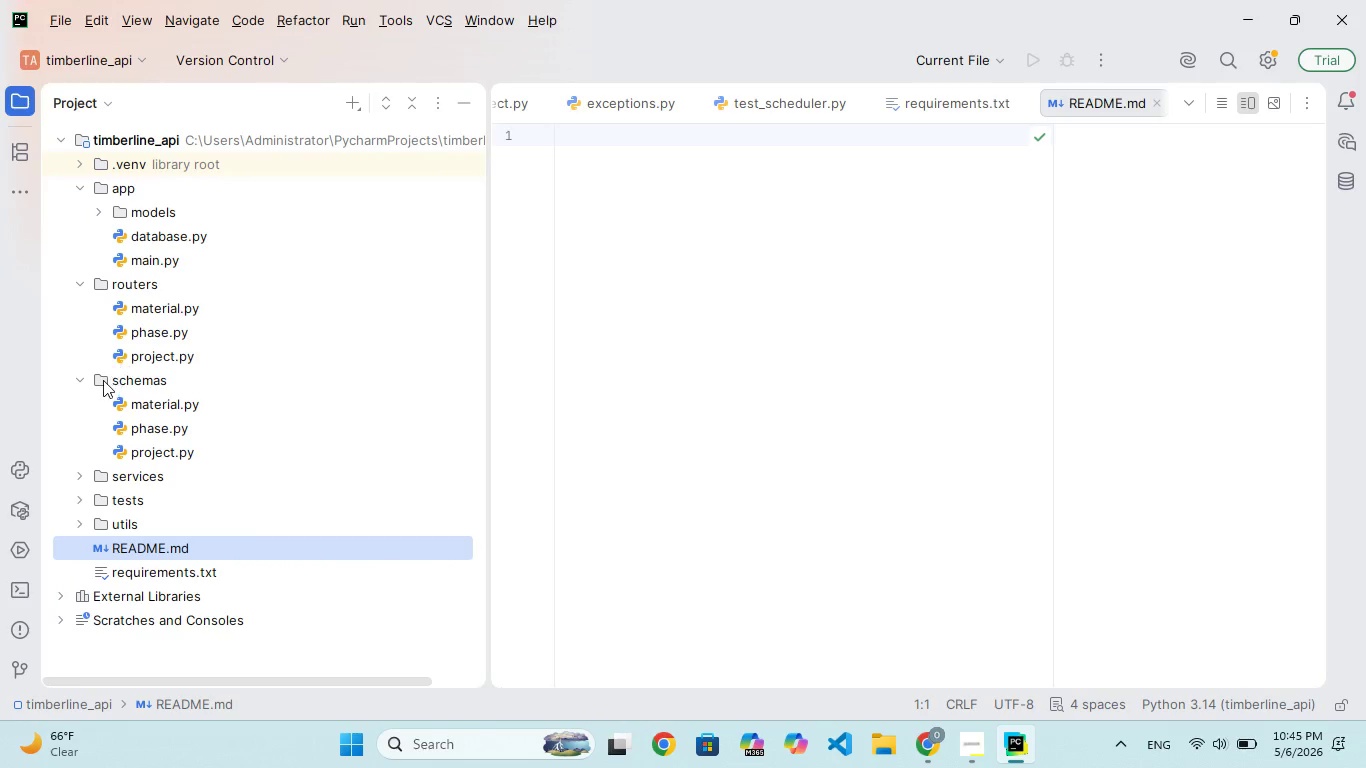 
left_click([91, 381])
 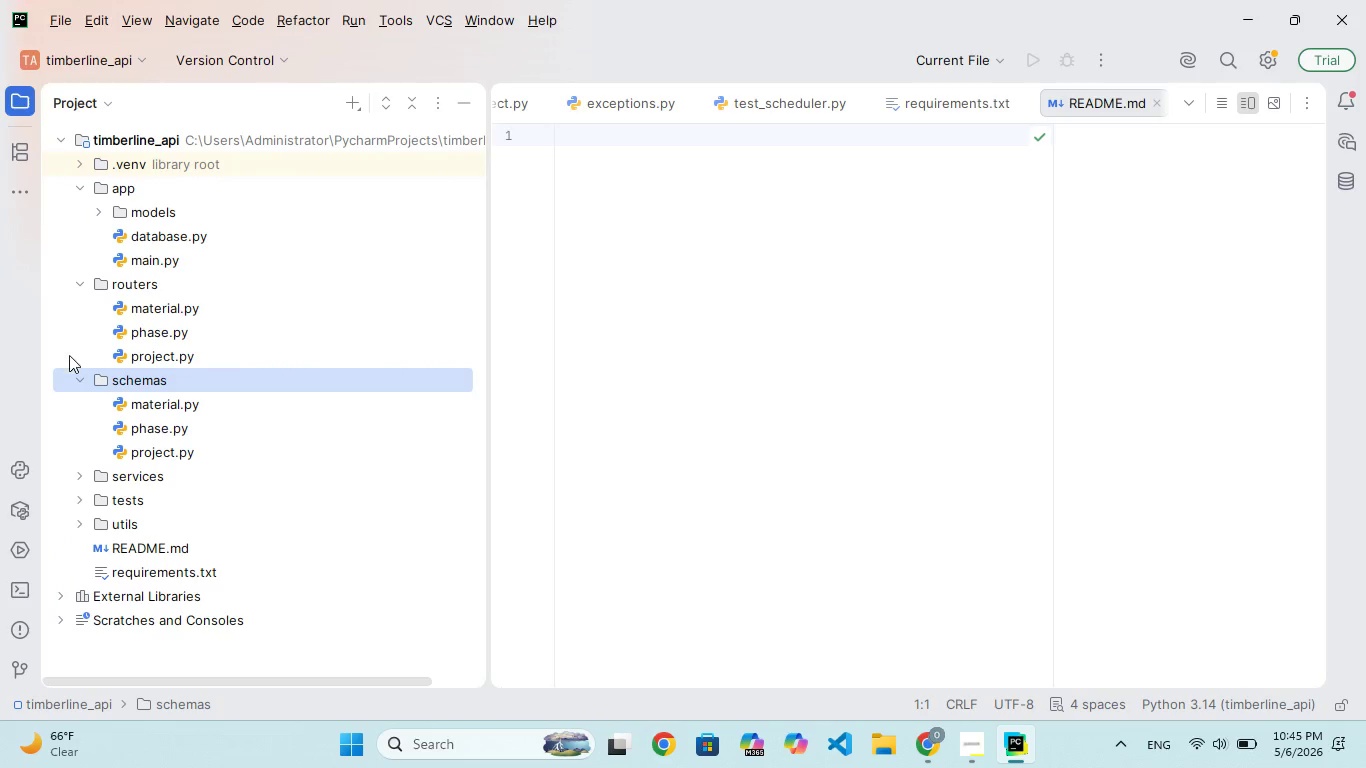 
left_click([79, 379])
 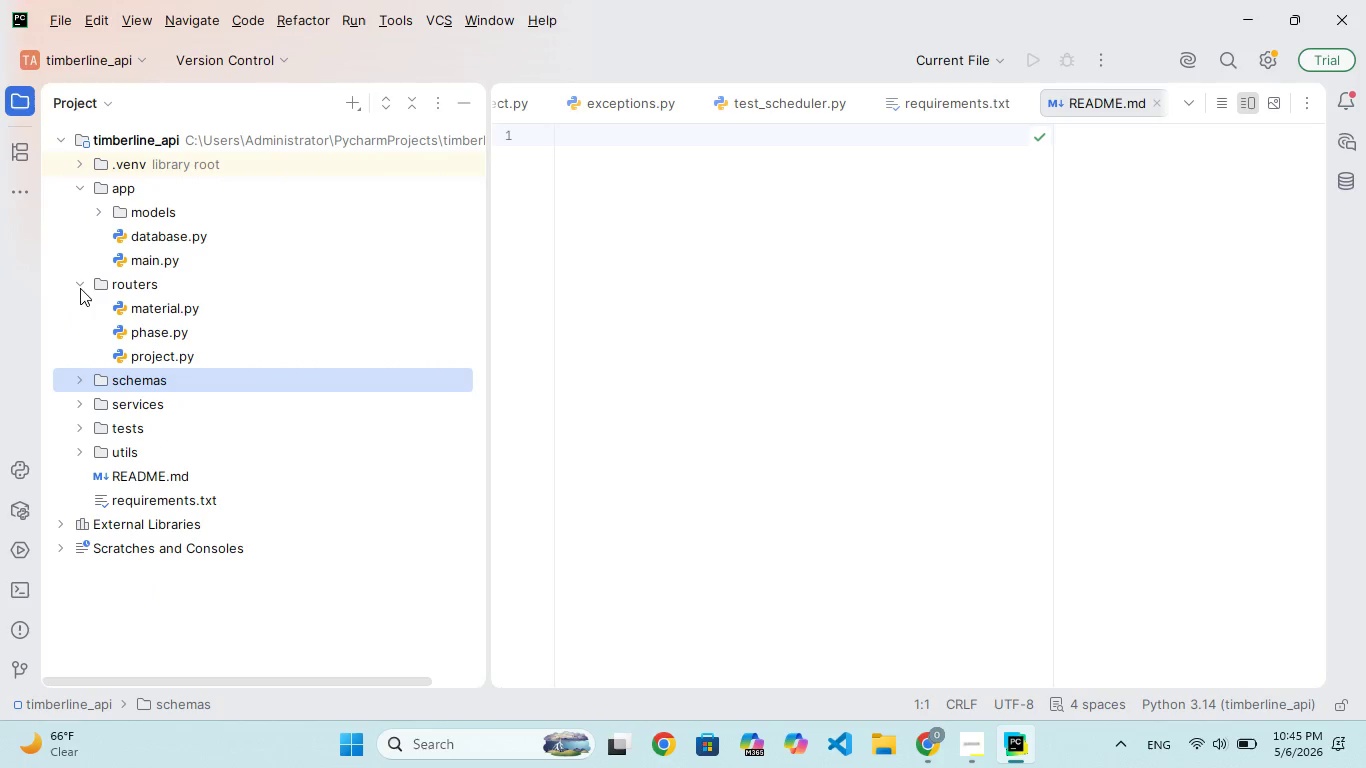 
left_click([81, 286])
 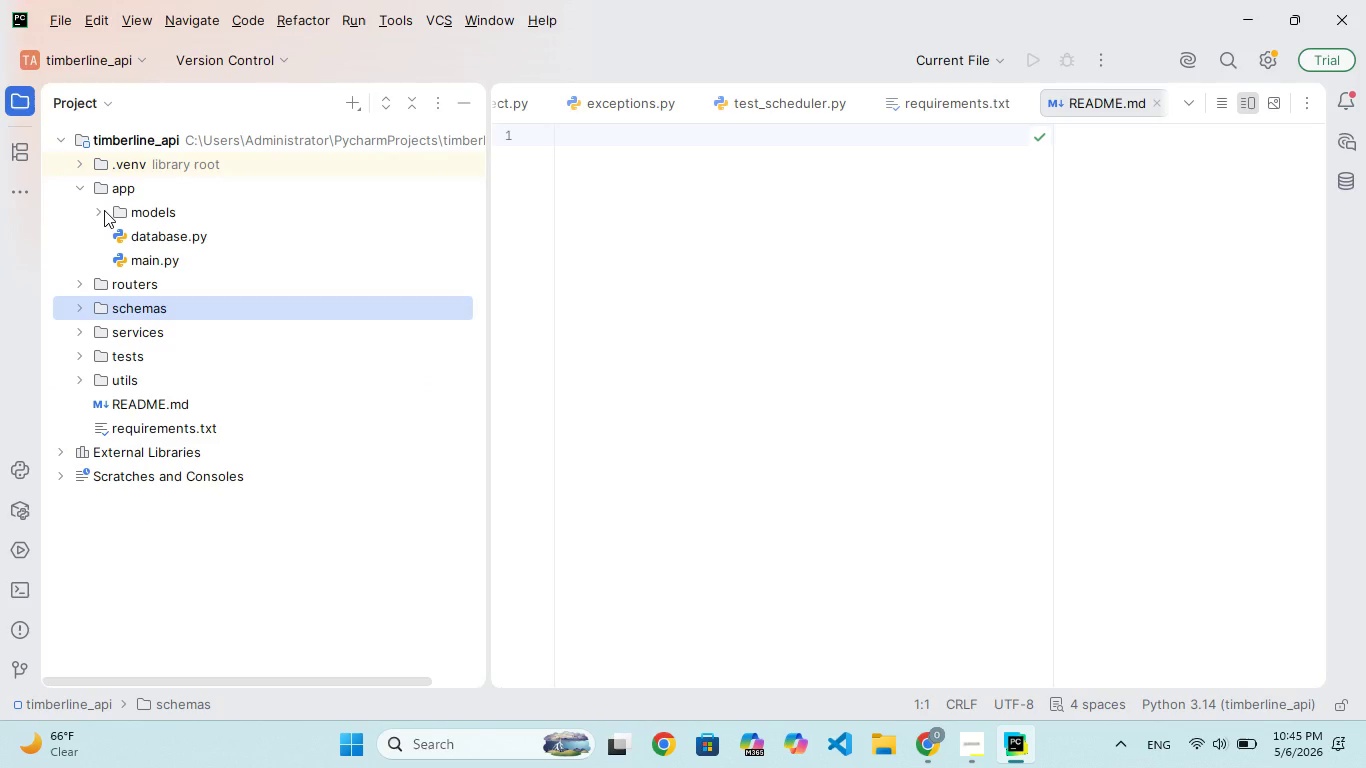 
left_click([104, 210])
 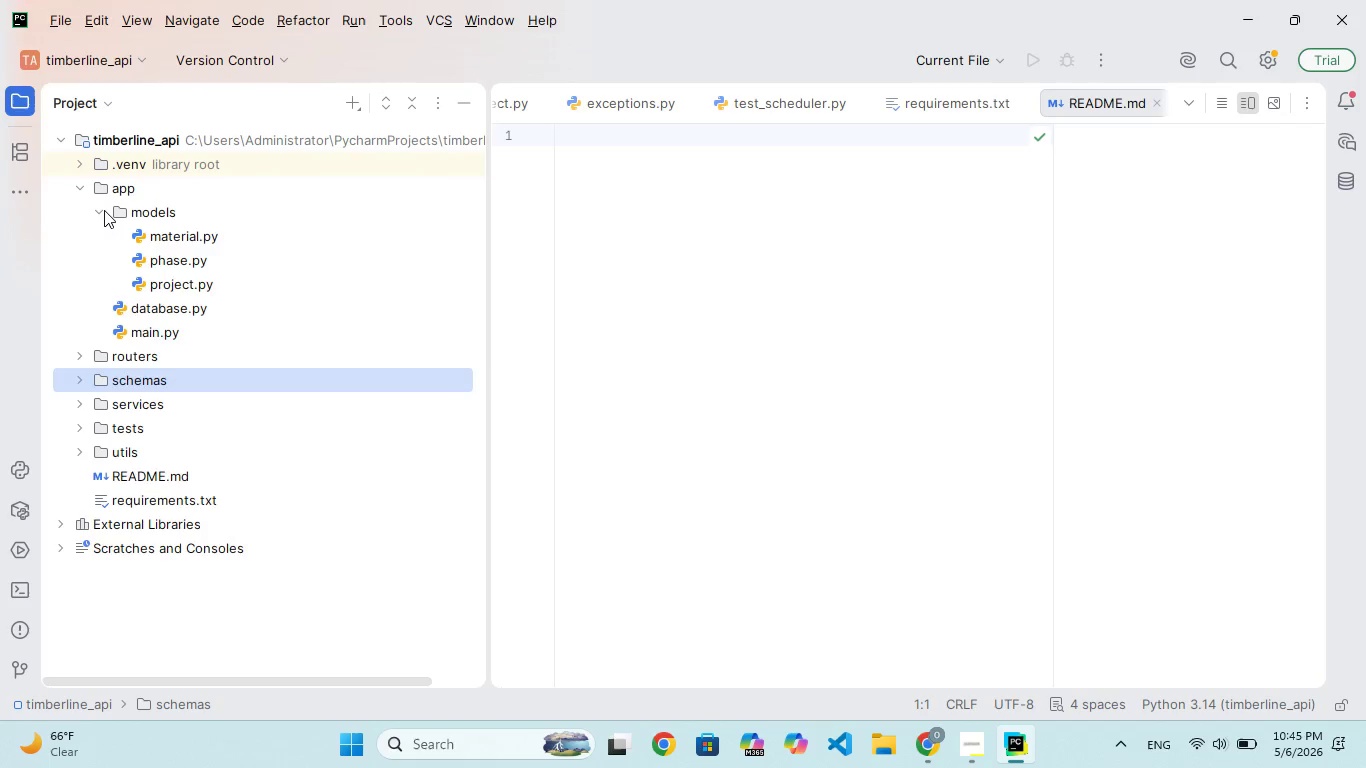 
left_click([104, 210])
 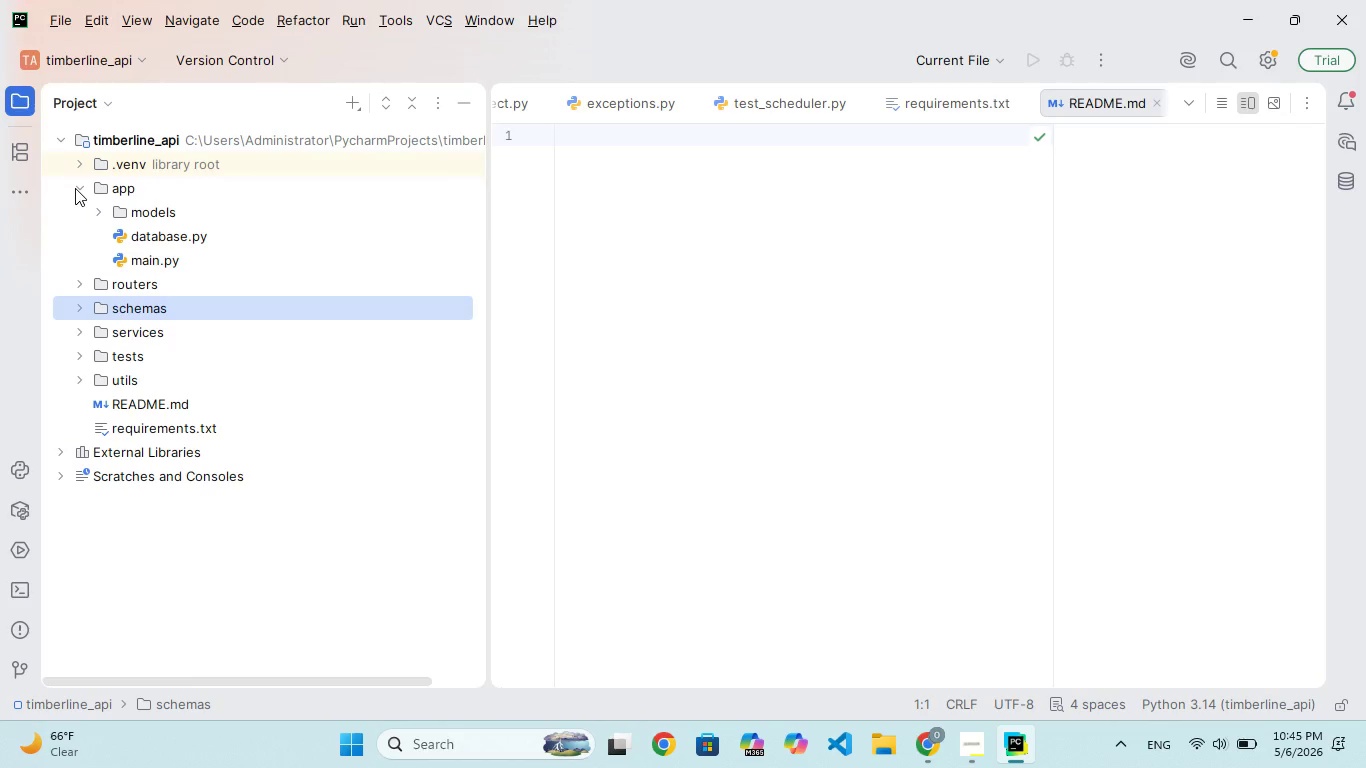 
left_click([79, 188])
 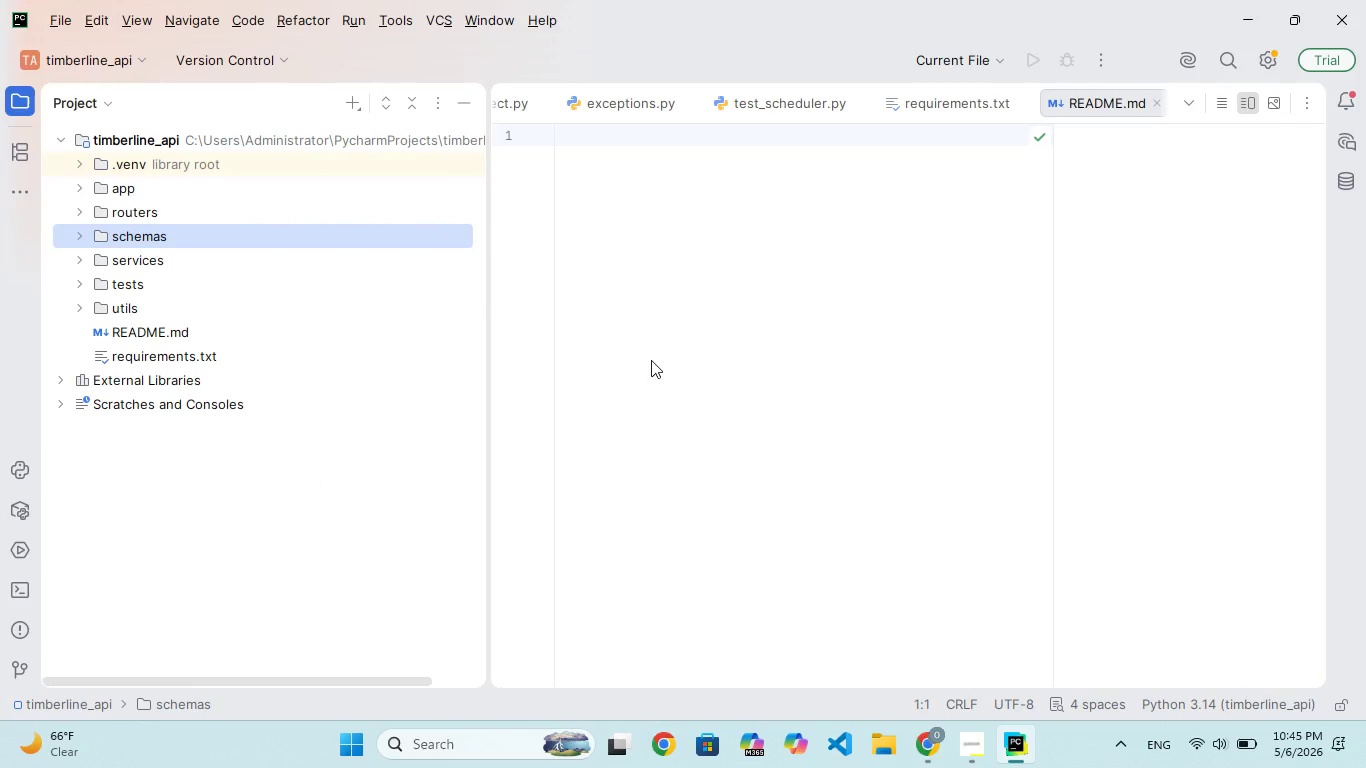 
left_click([732, 340])
 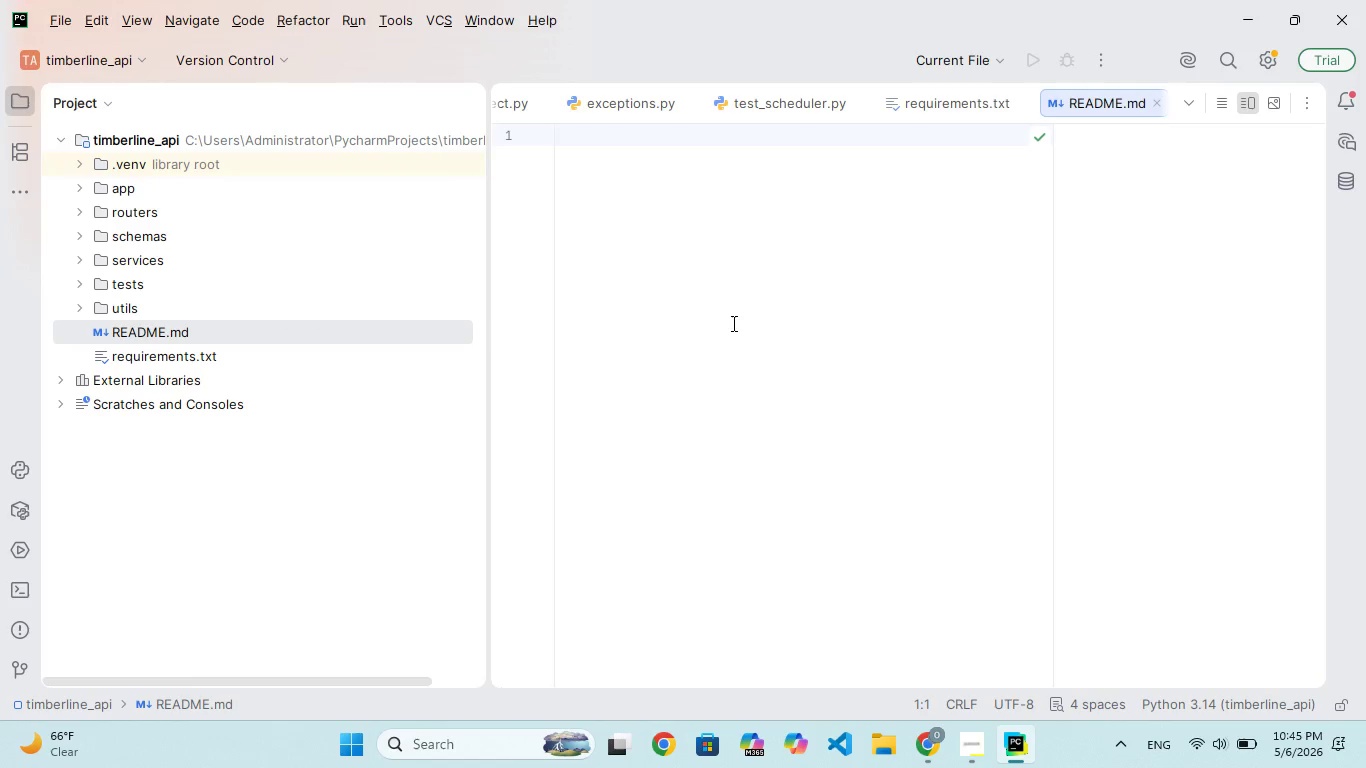 
wait(17.34)
 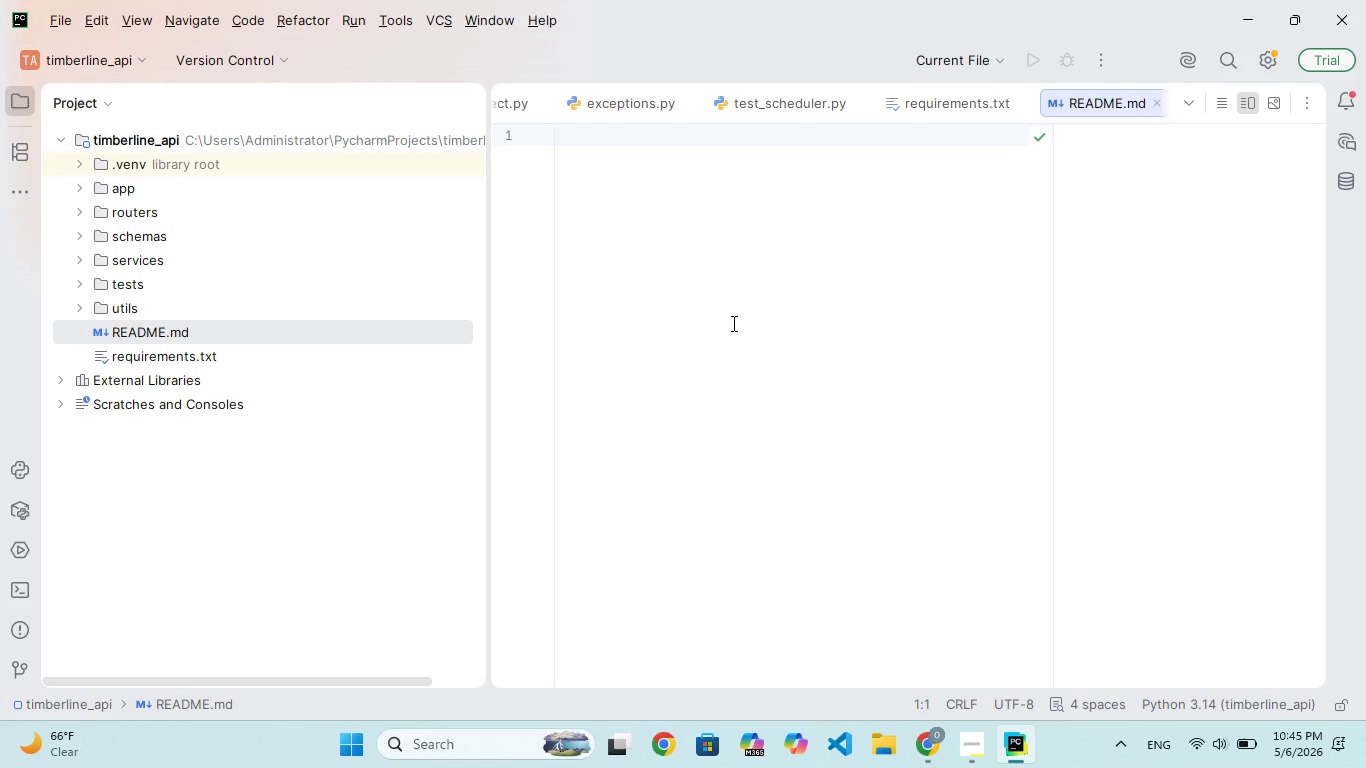 
left_click([962, 751])